 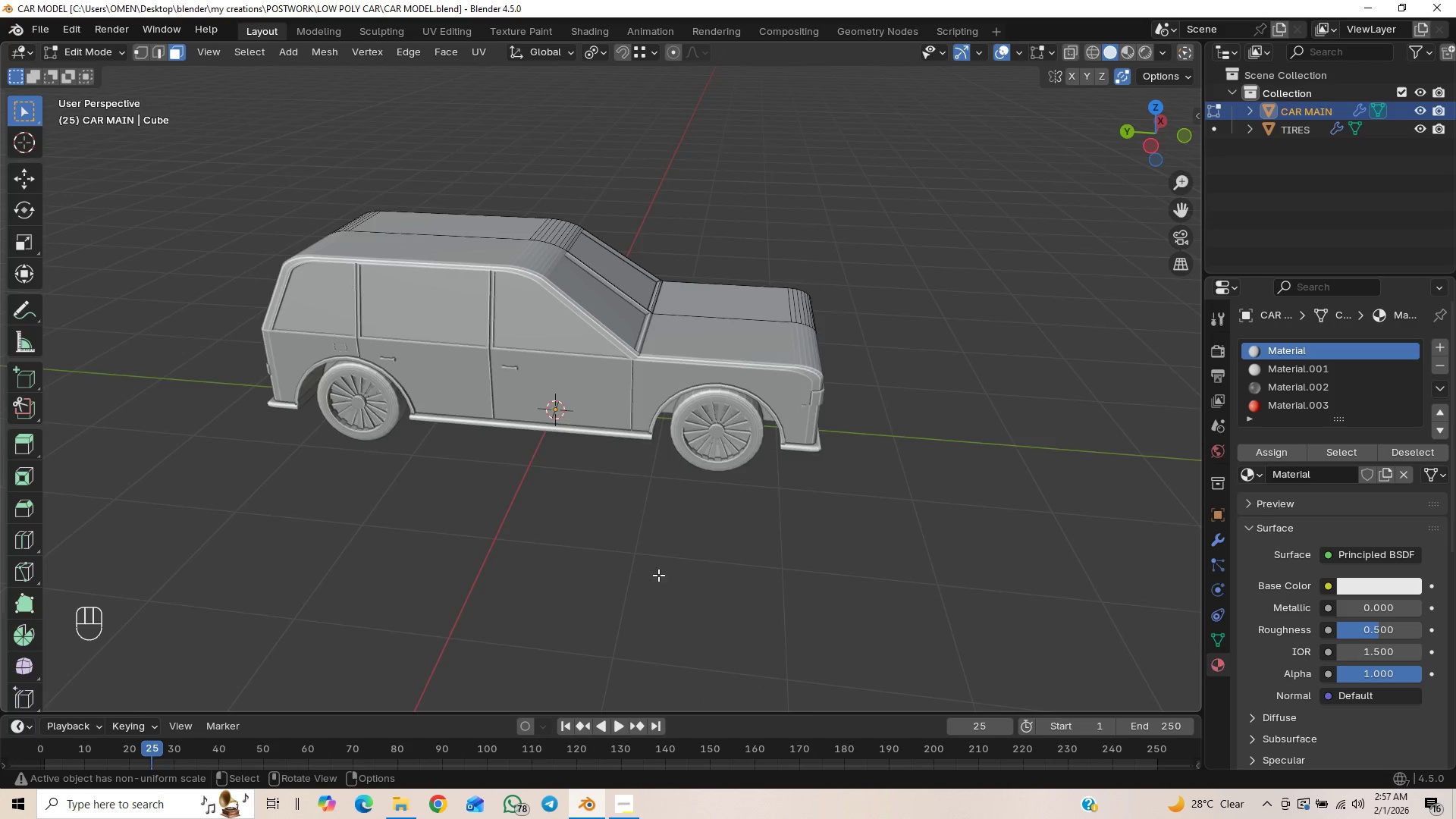 
scroll: coordinate [672, 490], scroll_direction: up, amount: 3.0
 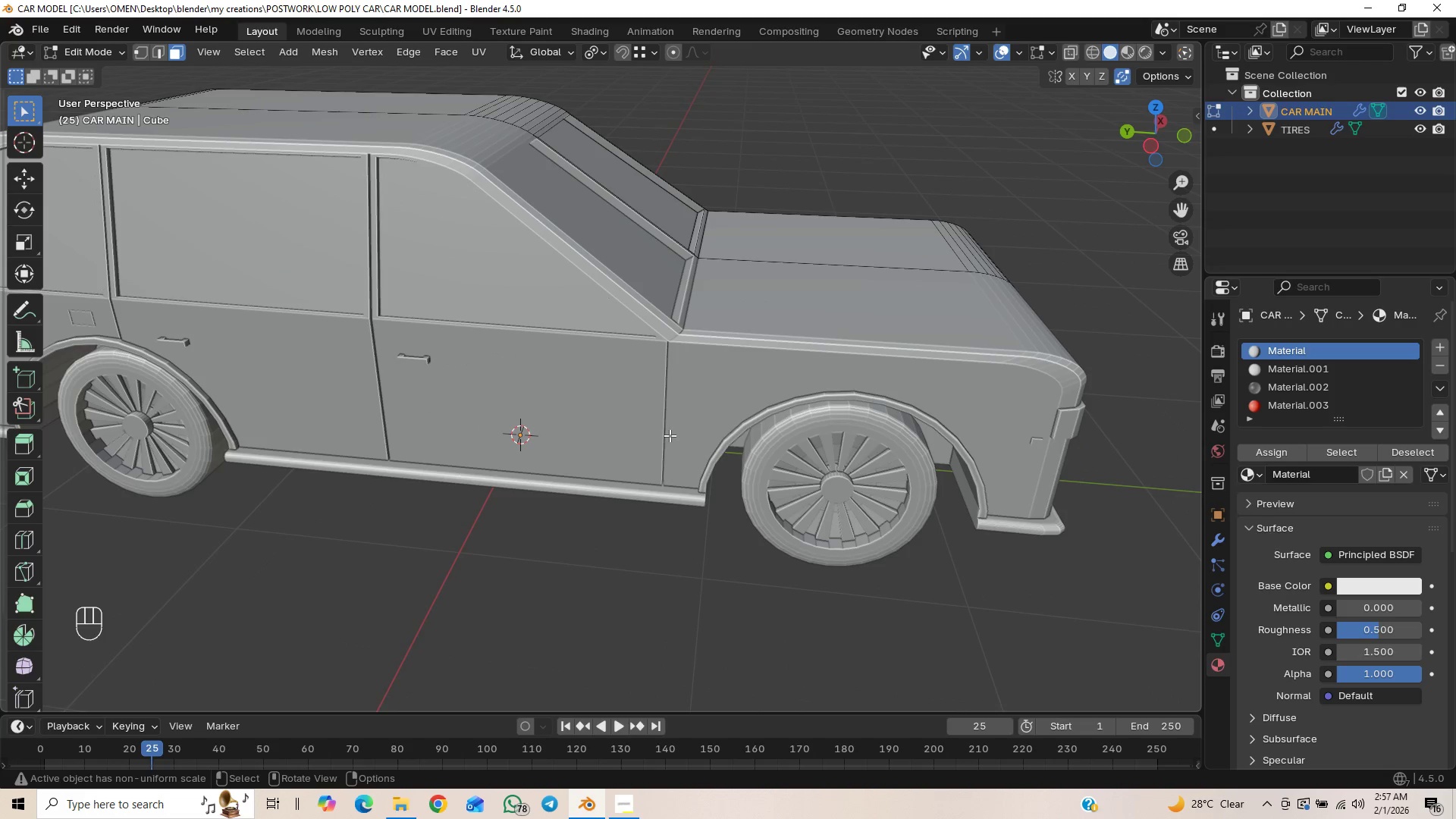 
scroll: coordinate [671, 435], scroll_direction: down, amount: 1.0
 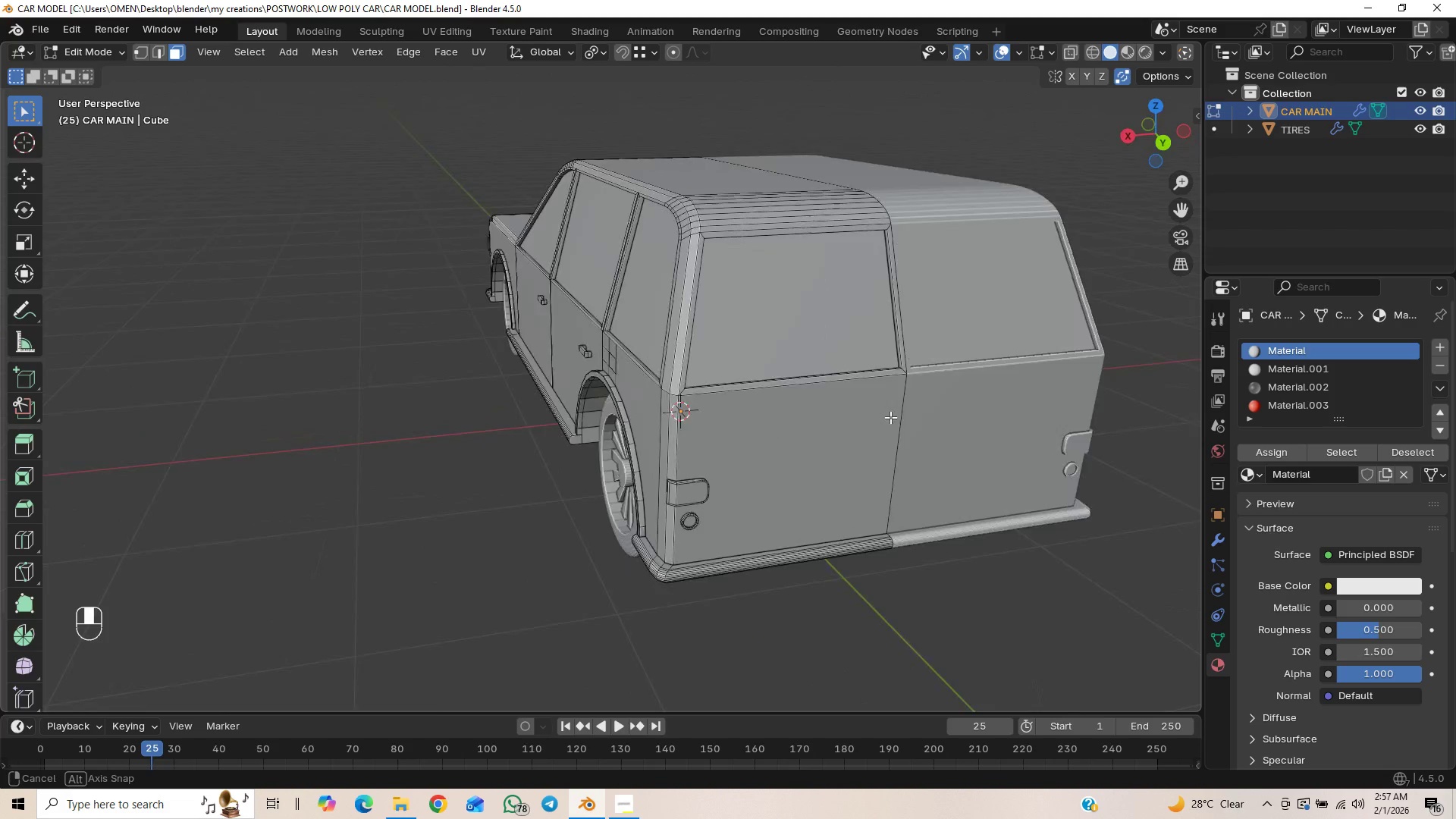 
hold_key(key=ShiftLeft, duration=0.31)
 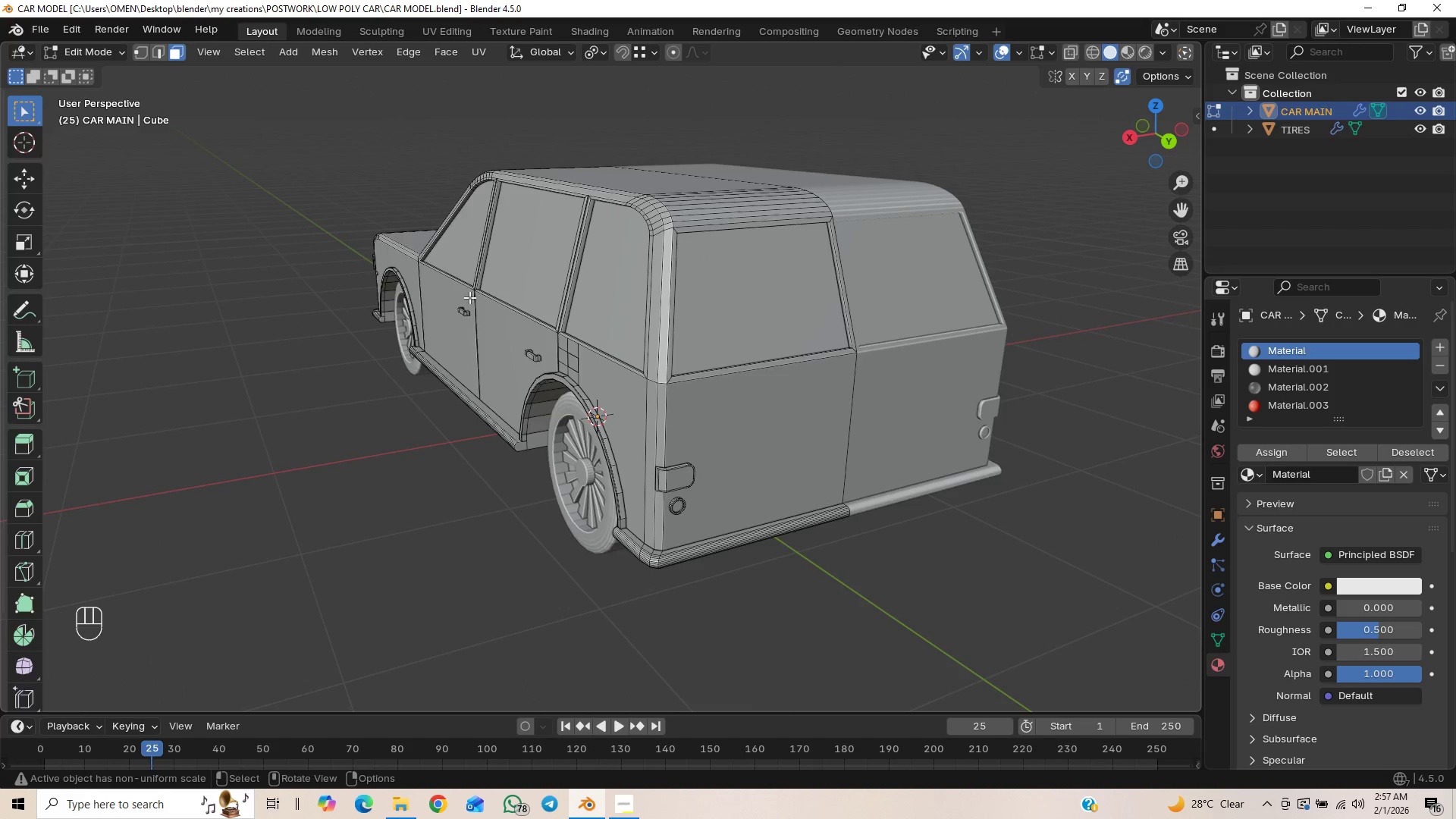 
key(Control+S)
 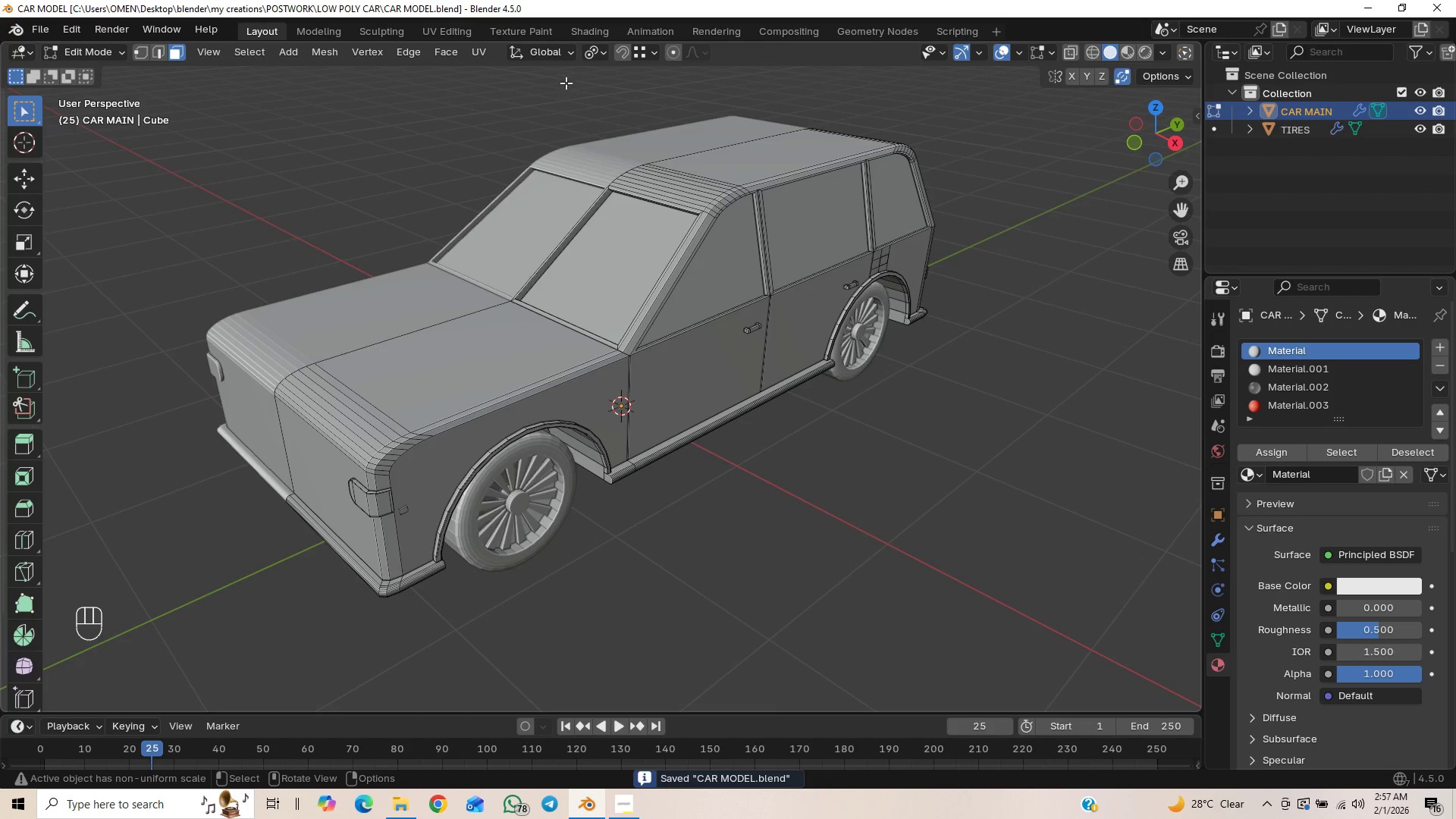 
left_click([588, 30])
 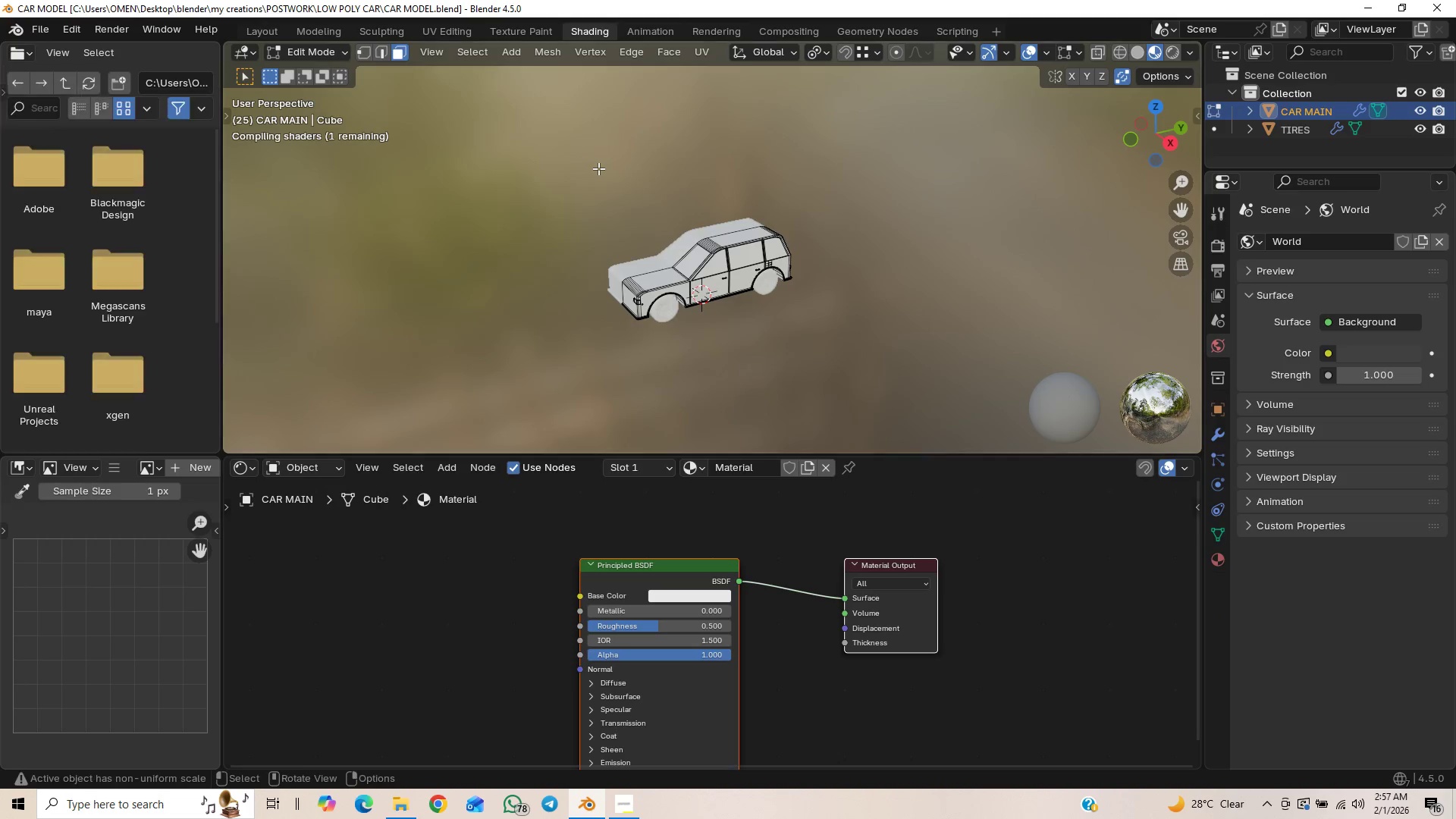 
scroll: coordinate [701, 310], scroll_direction: up, amount: 5.0
 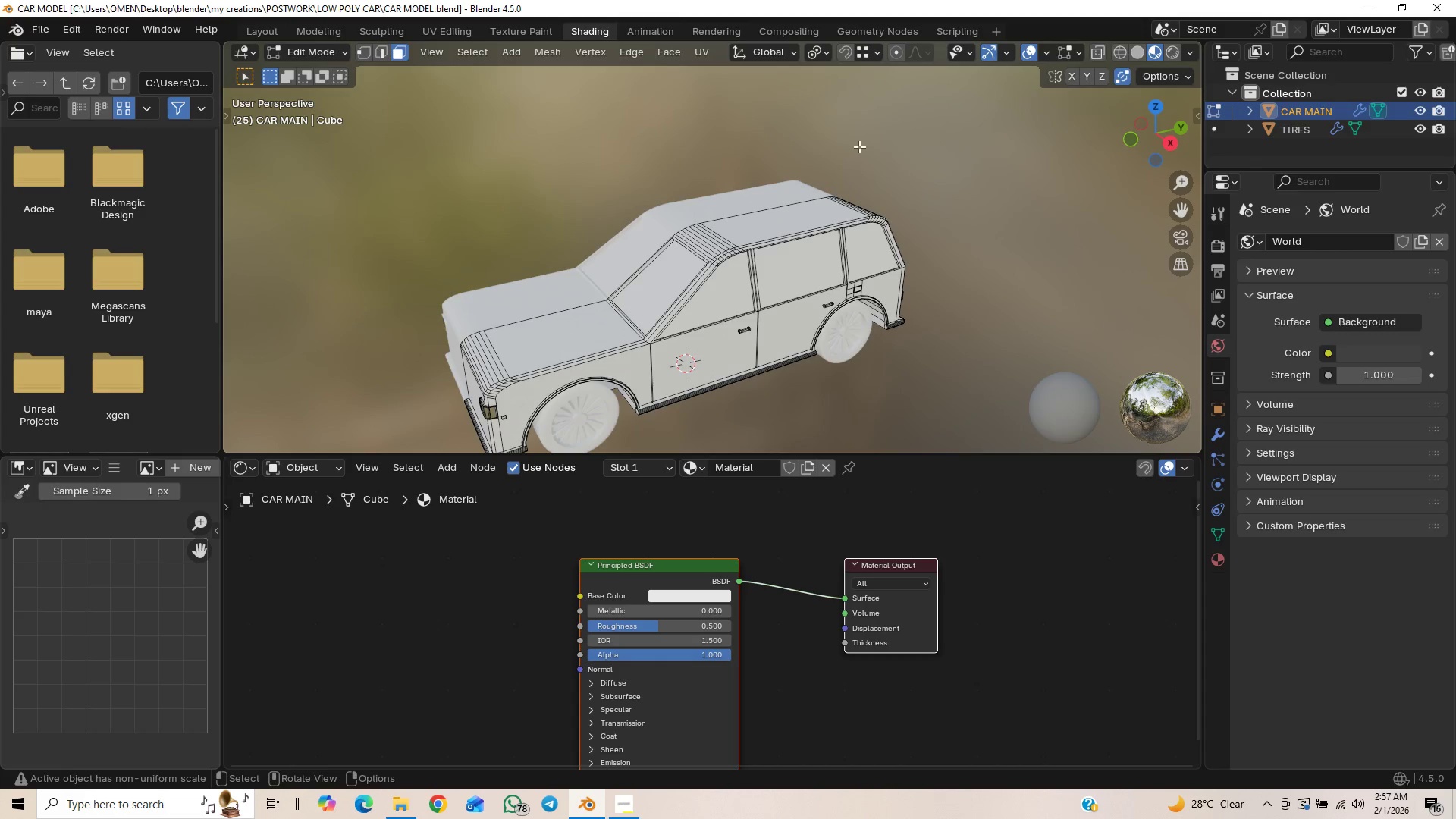 
scroll: coordinate [792, 280], scroll_direction: down, amount: 1.0
 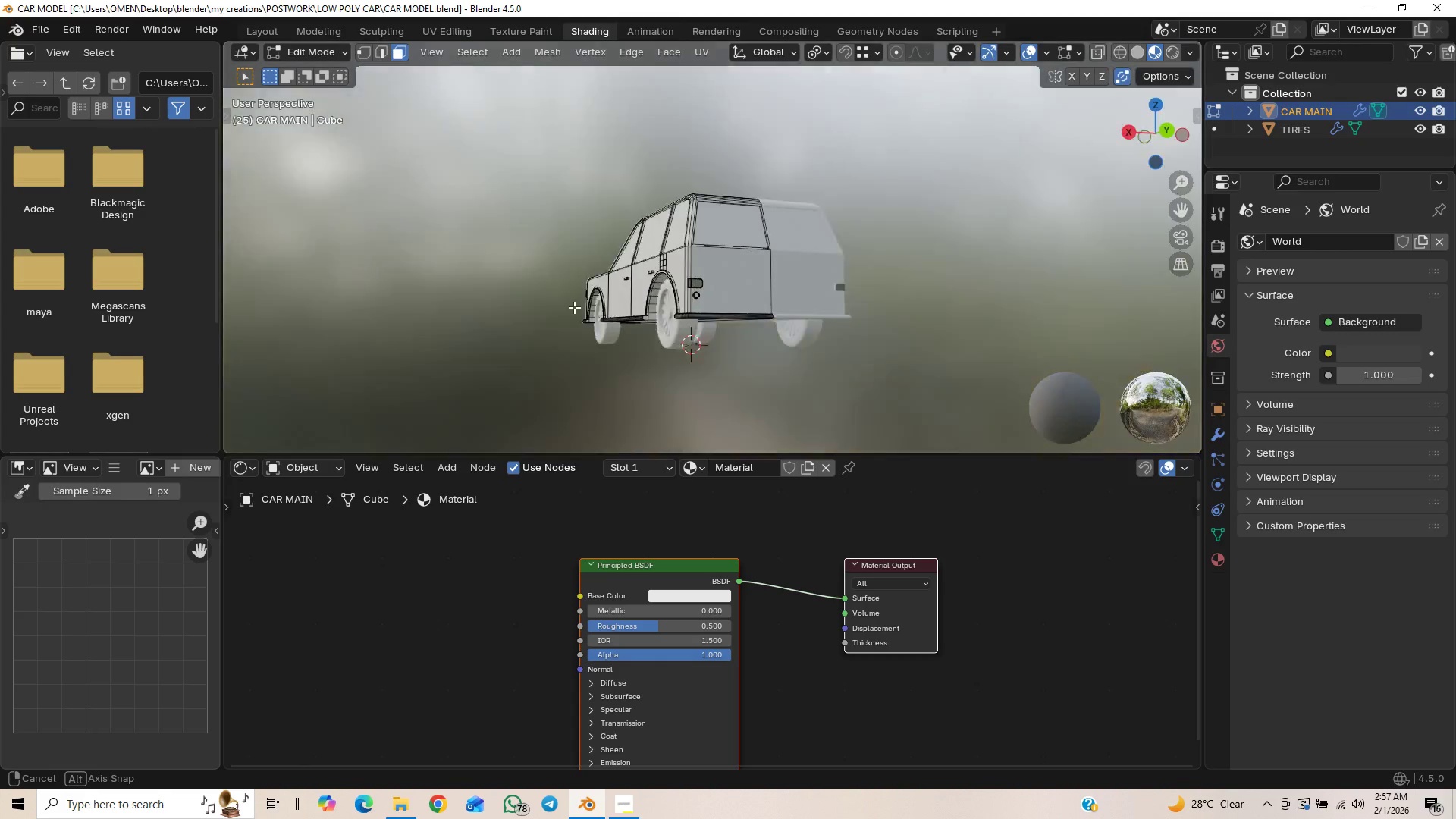 
scroll: coordinate [773, 318], scroll_direction: up, amount: 2.0
 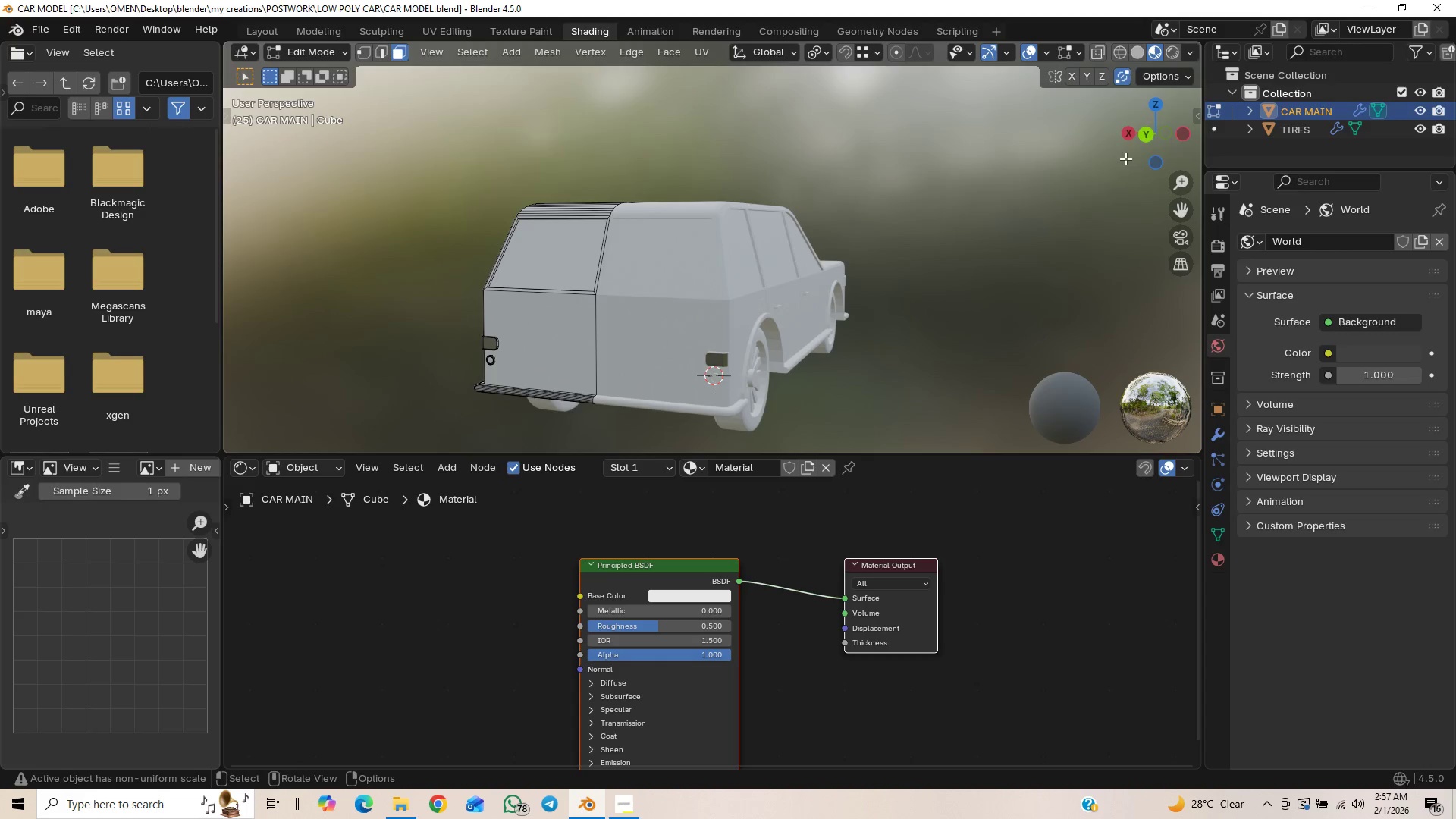 
left_click([1176, 49])
 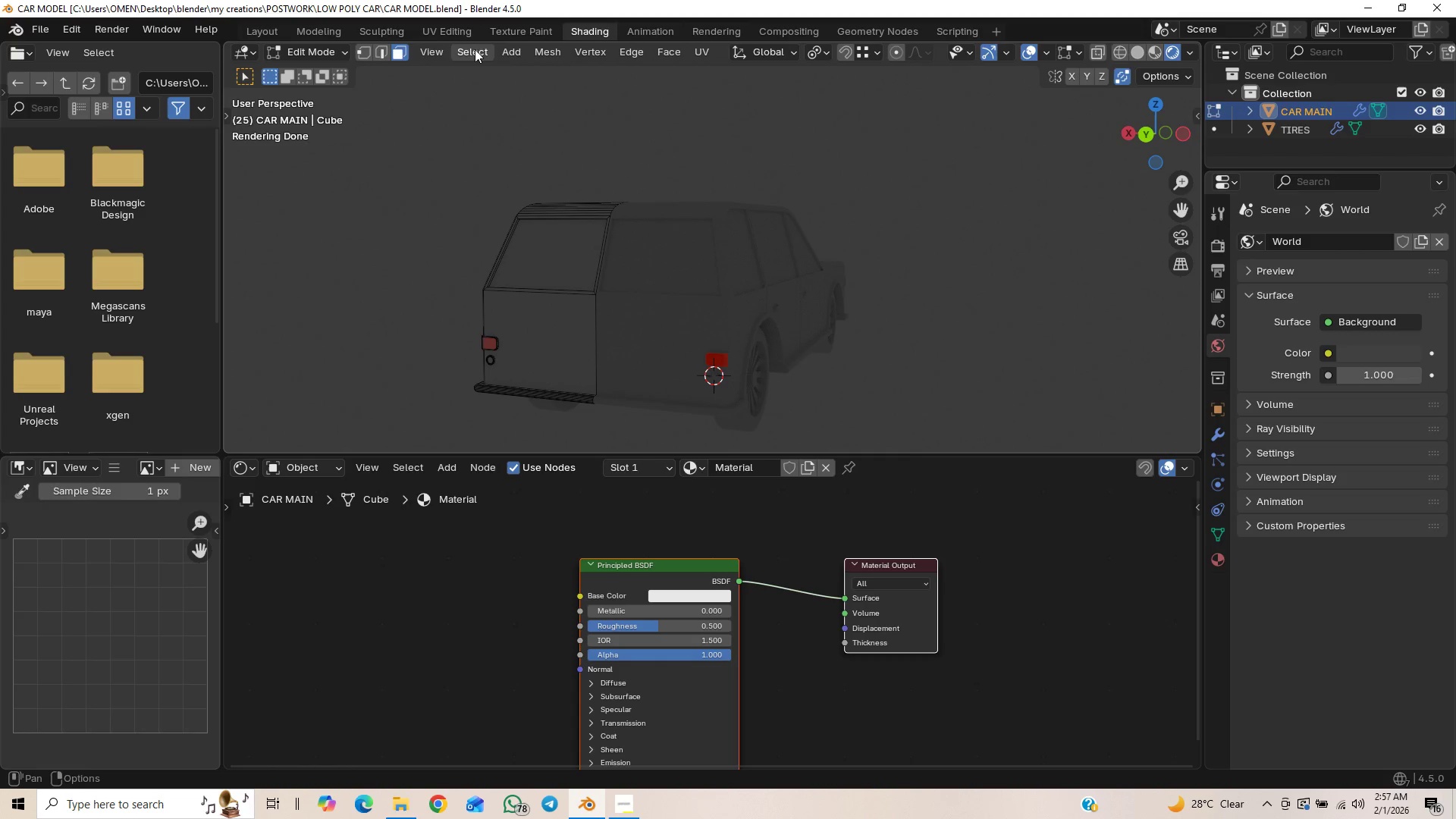 
left_click([260, 33])
 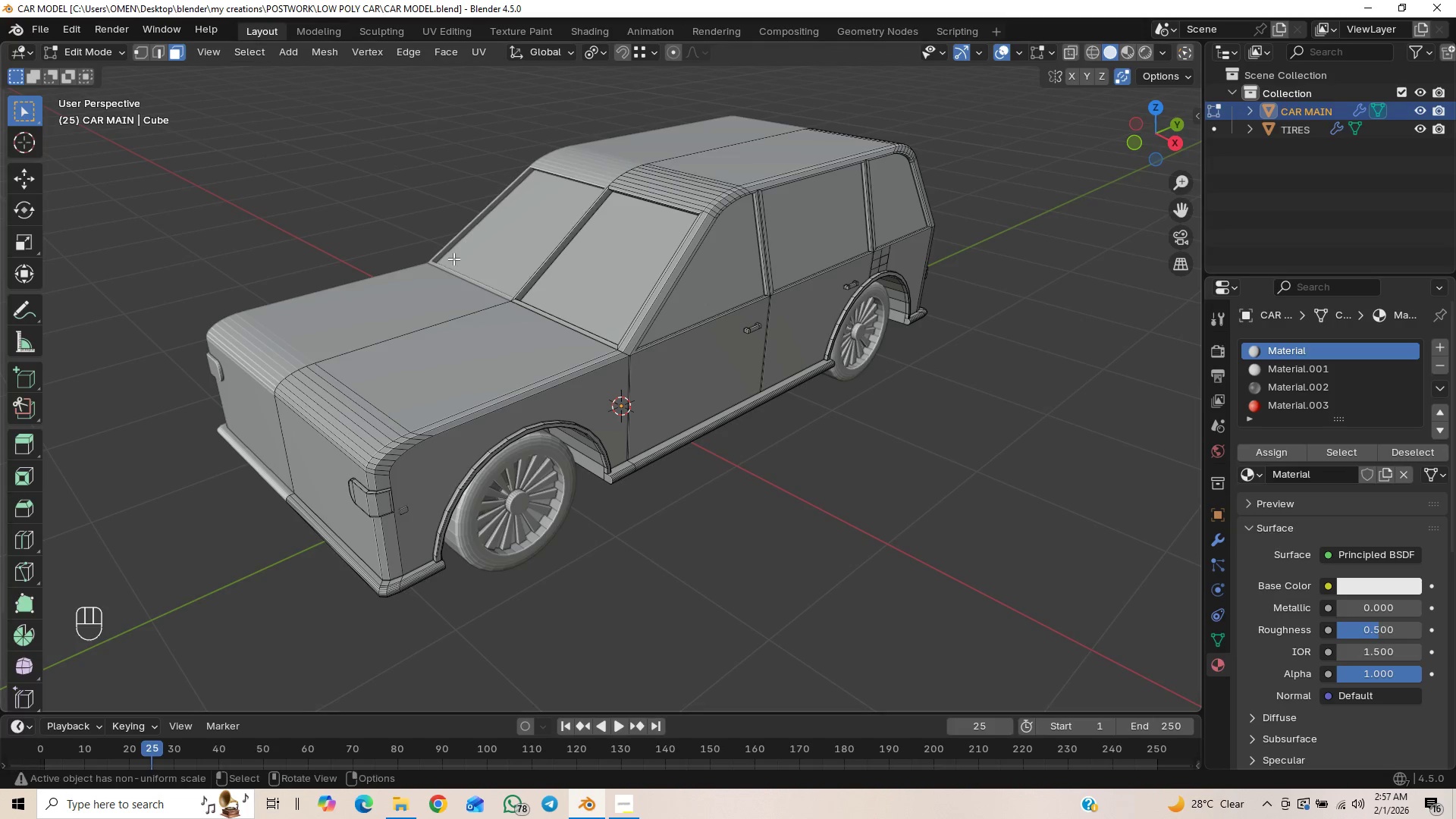 
scroll: coordinate [738, 457], scroll_direction: down, amount: 7.0
 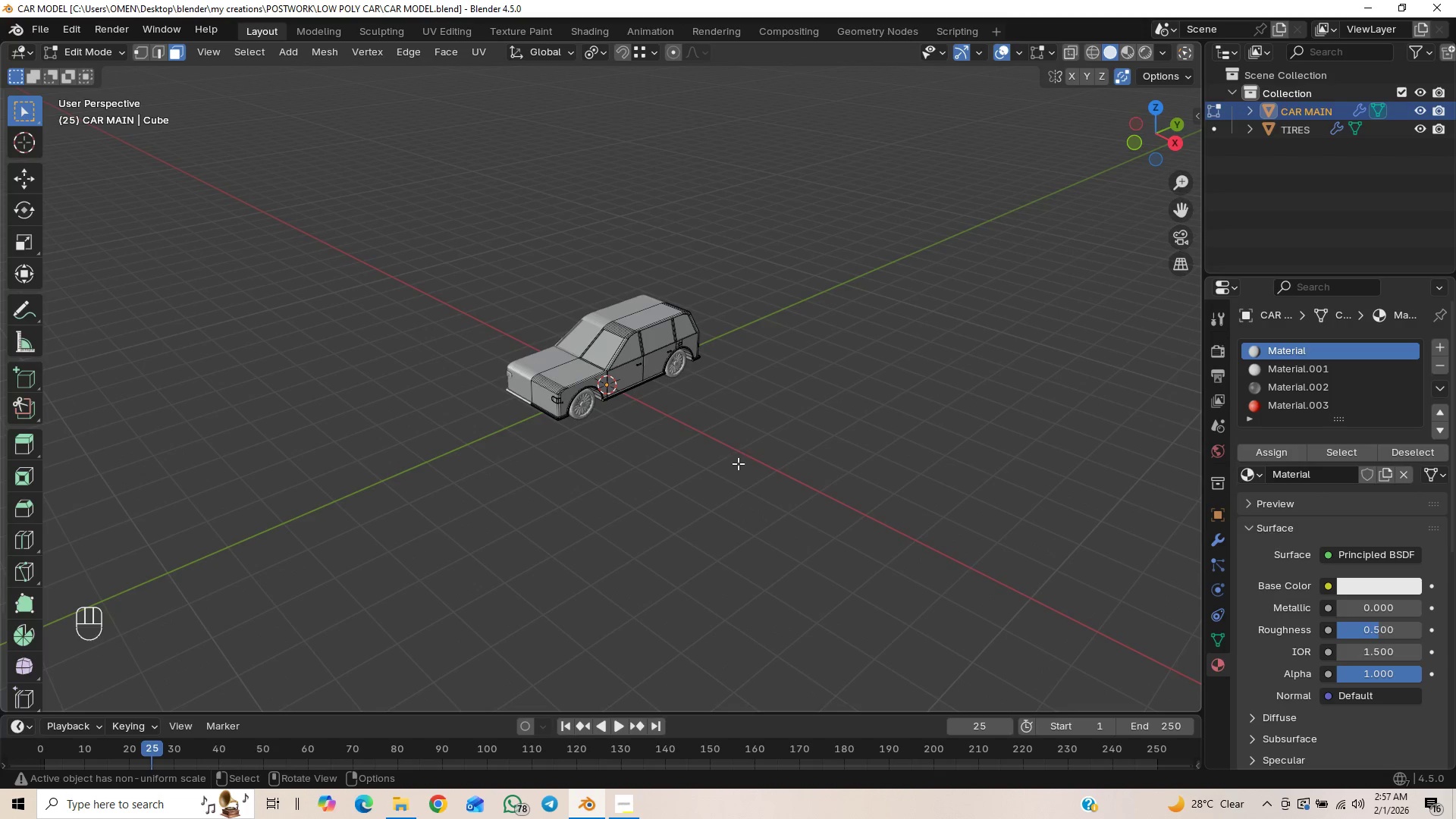 
key(Shift+A)
 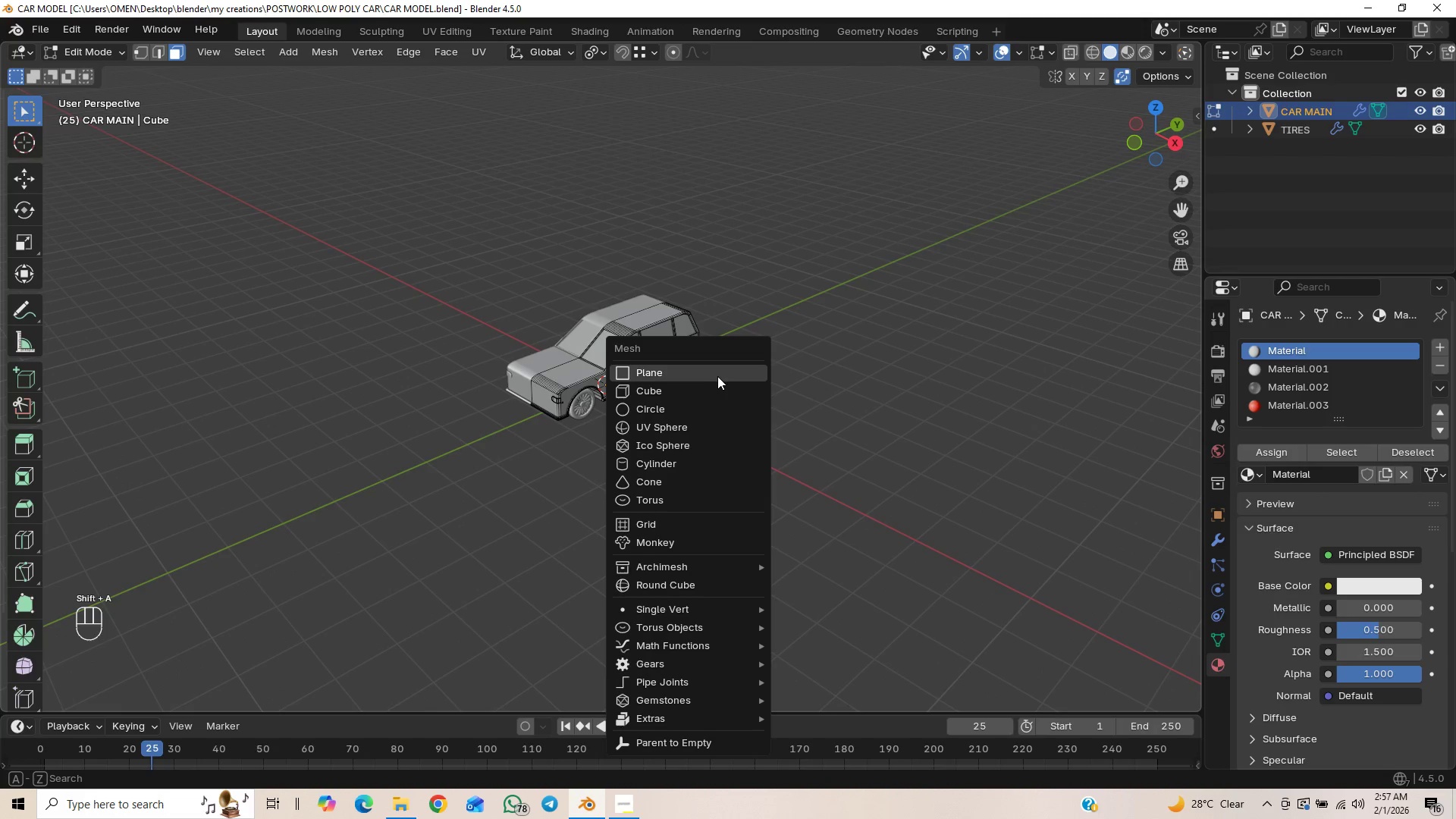 
left_click([715, 373])
 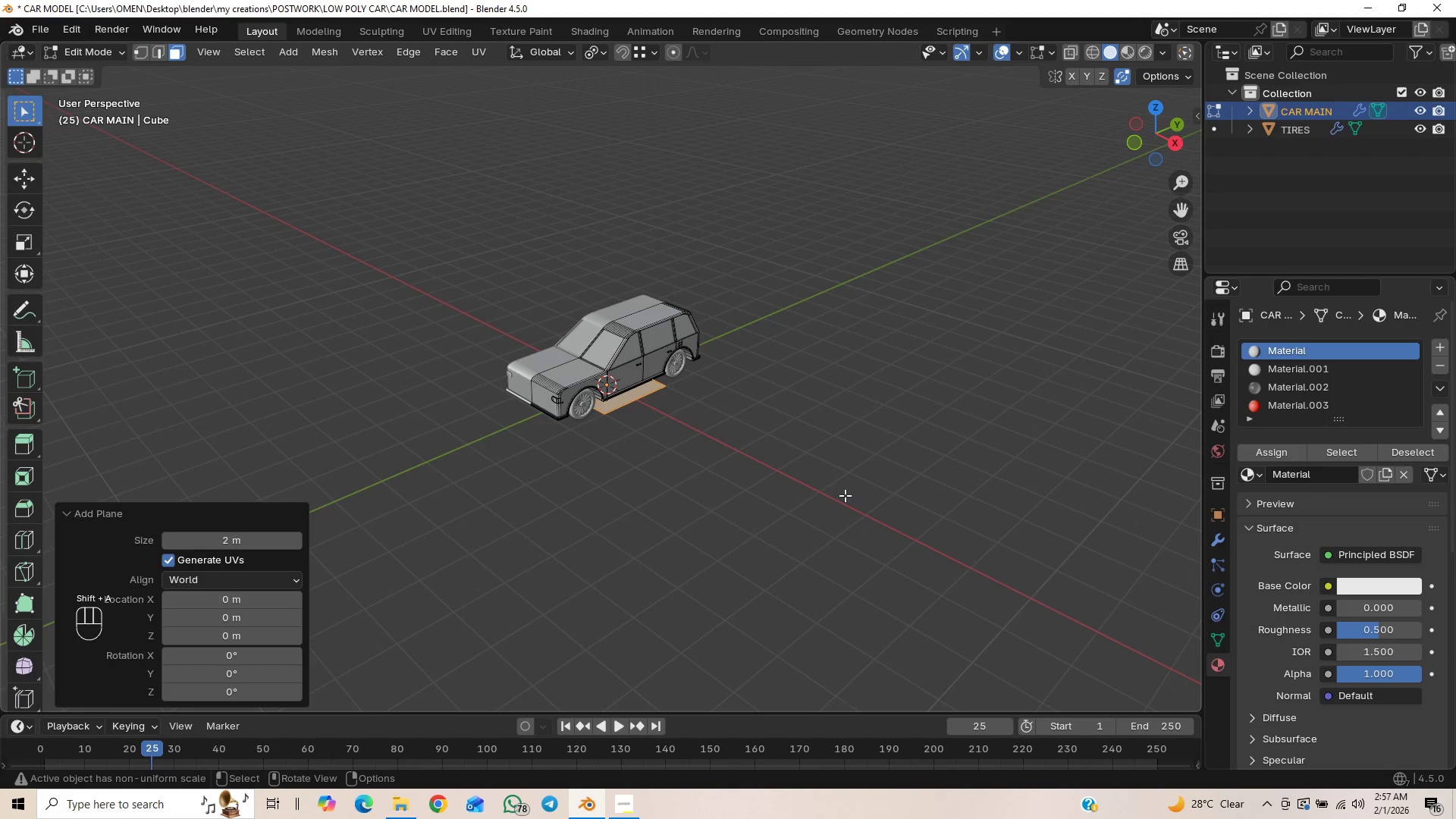 
key(S)
 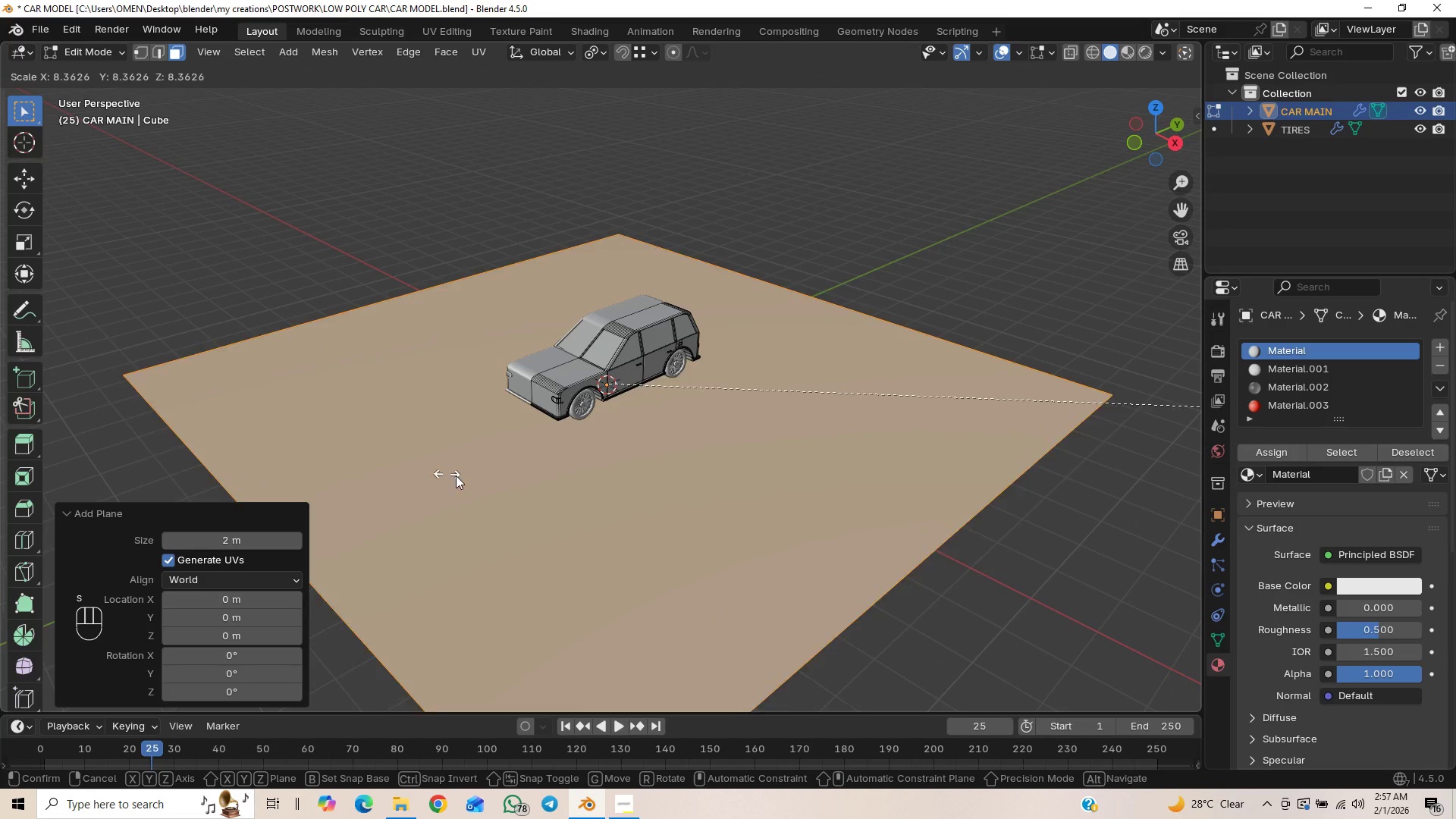 
left_click([702, 531])
 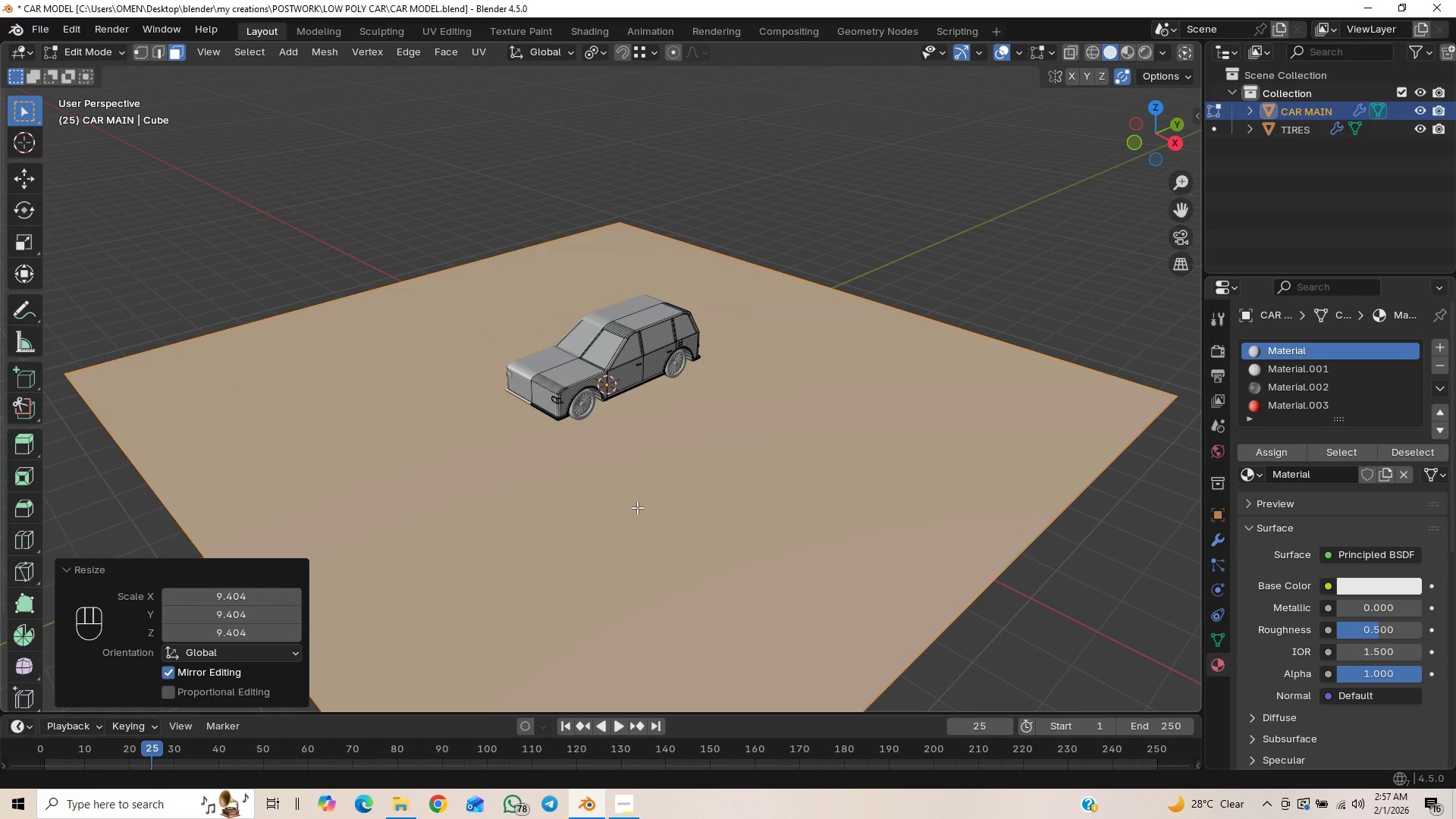 
scroll: coordinate [710, 496], scroll_direction: down, amount: 3.0
 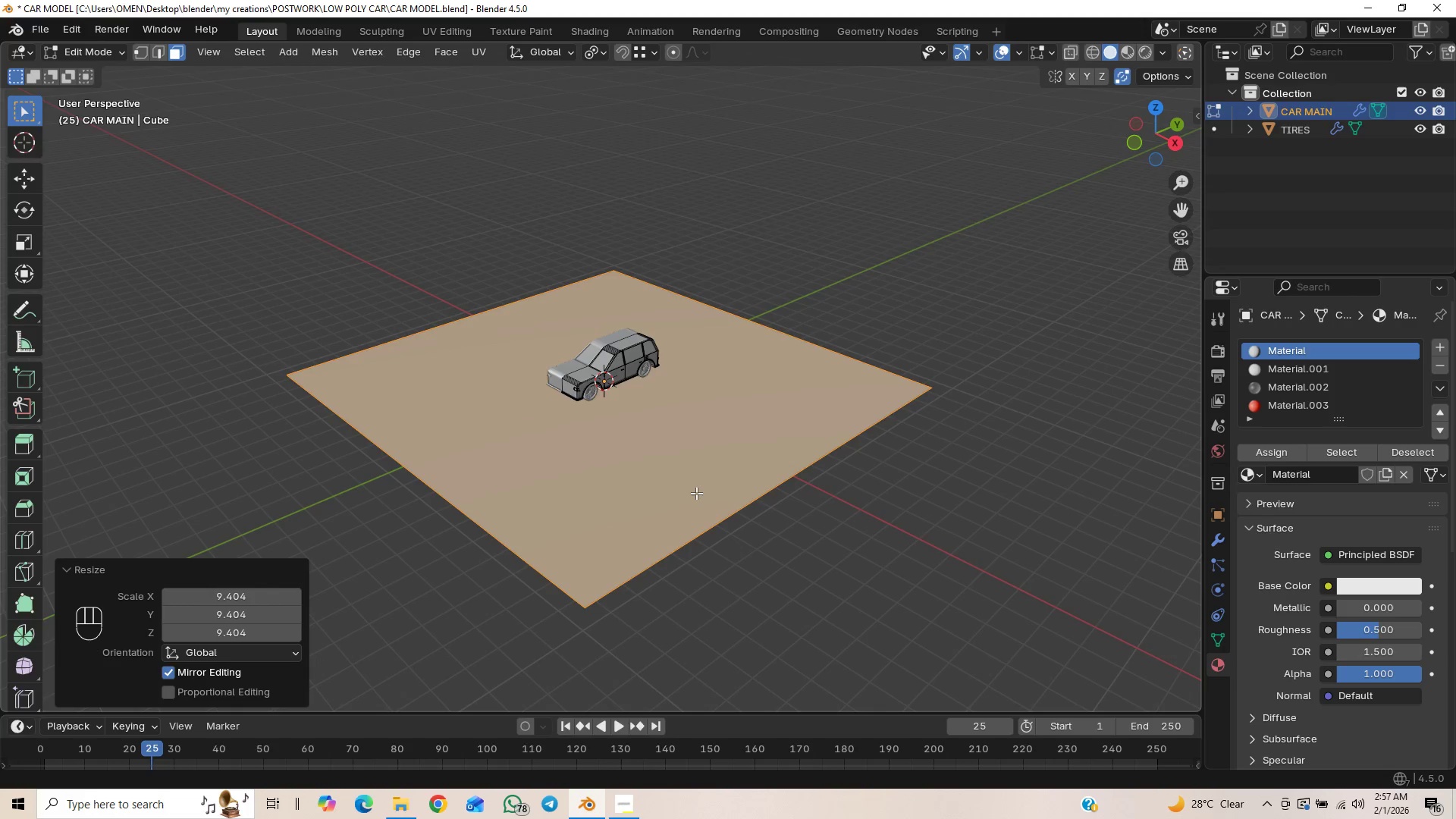 
key(Numpad3)
 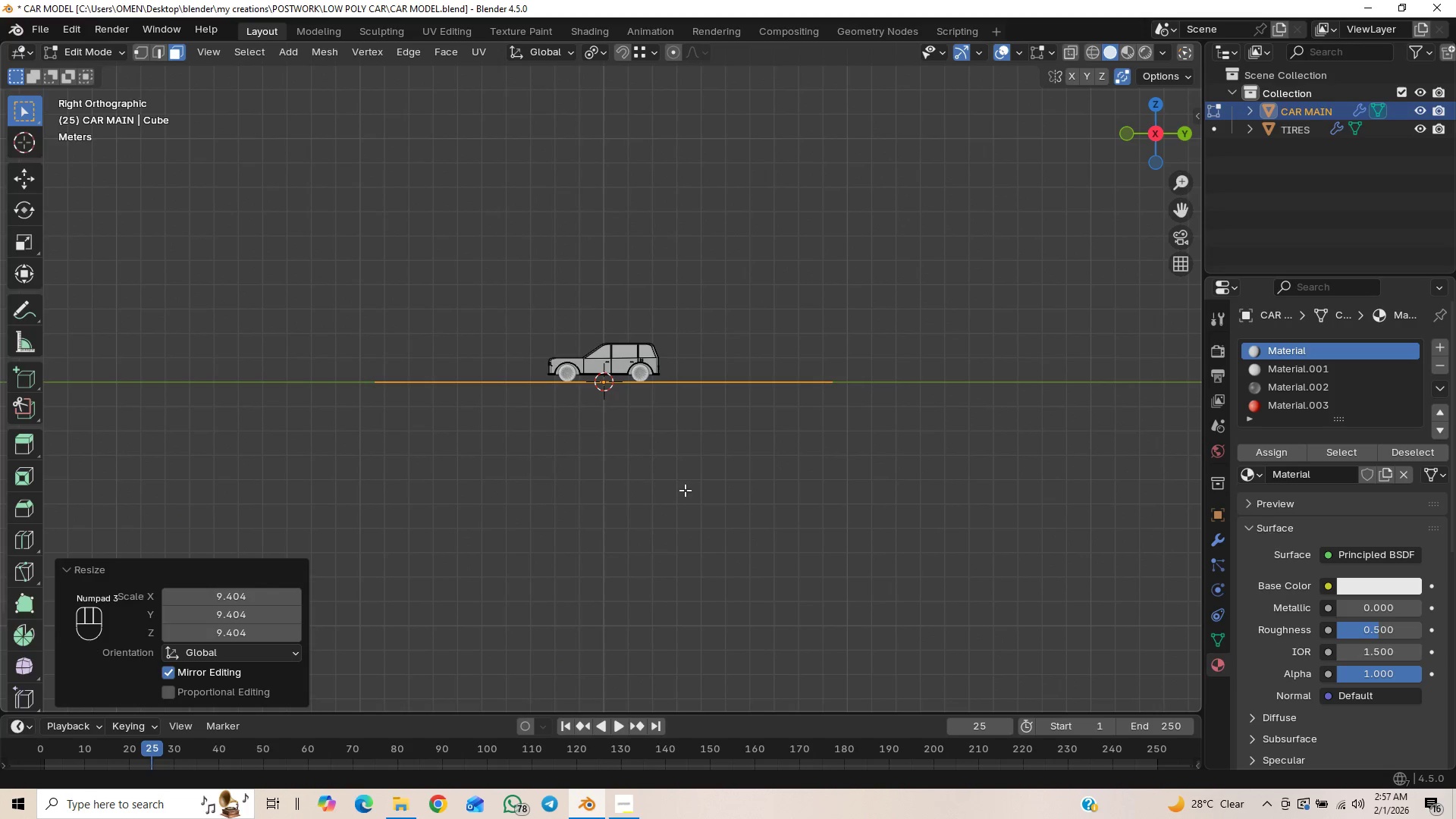 
scroll: coordinate [663, 513], scroll_direction: up, amount: 4.0
 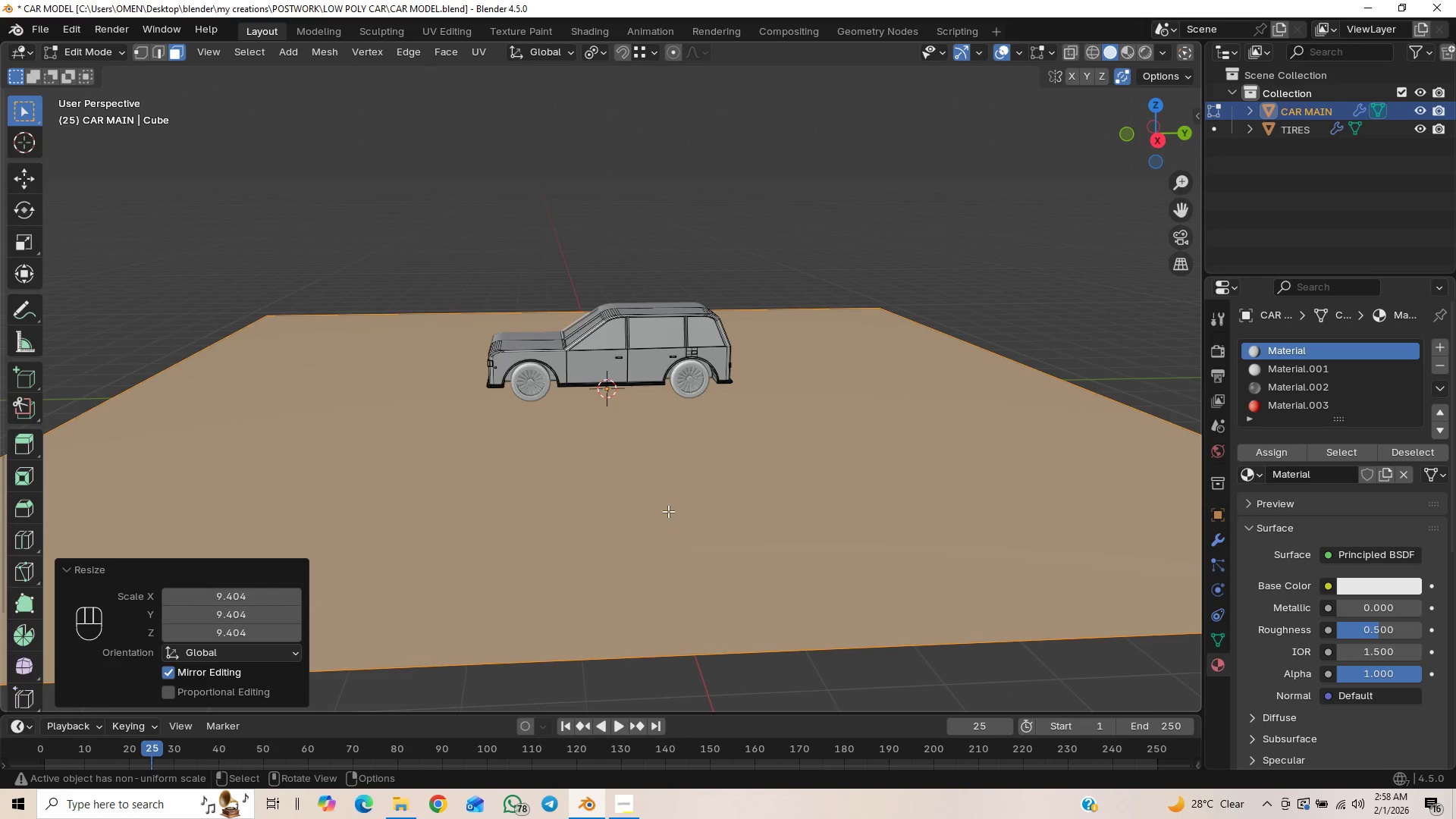 
scroll: coordinate [663, 521], scroll_direction: down, amount: 3.0
 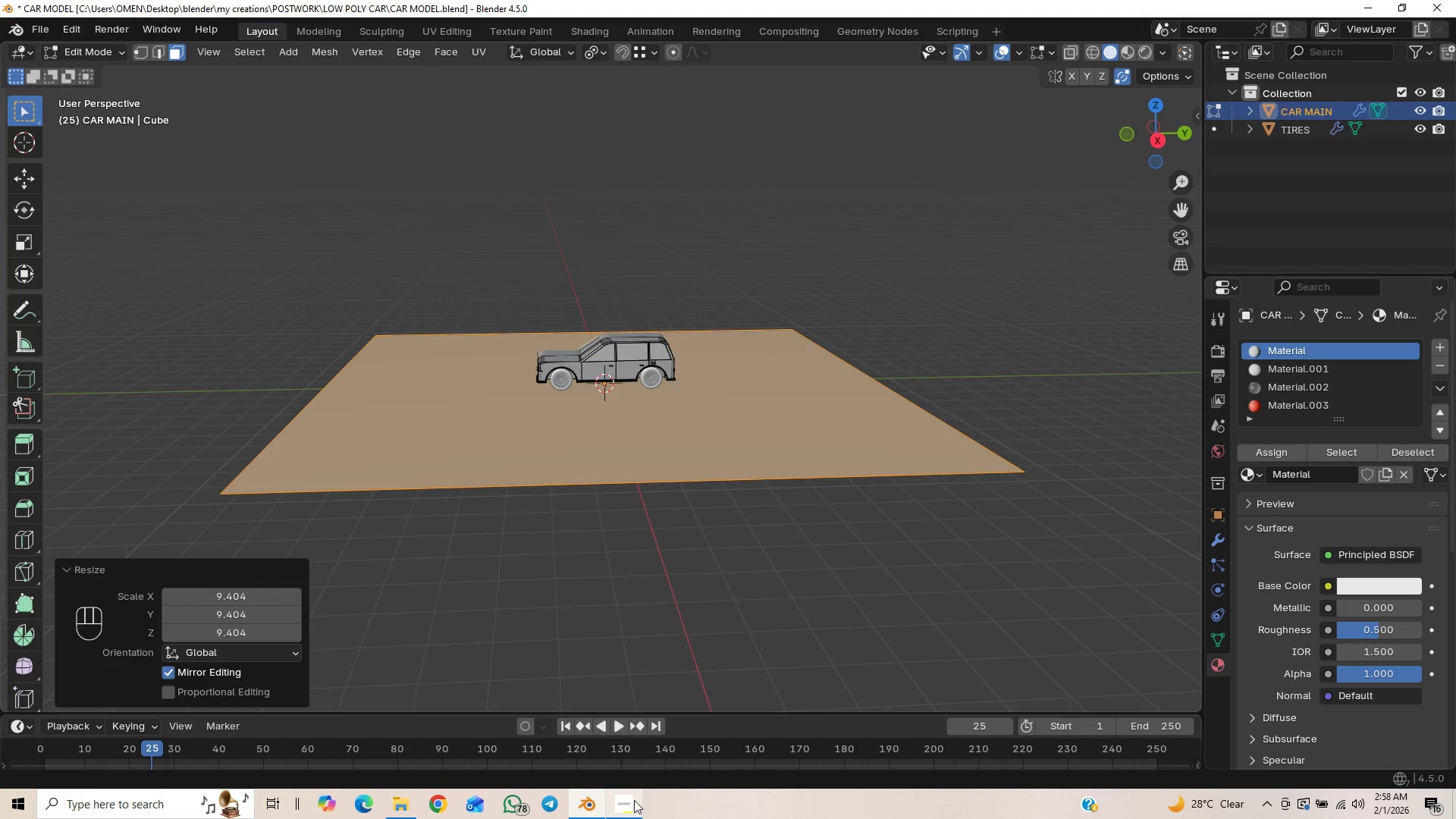 
left_click([623, 801])